 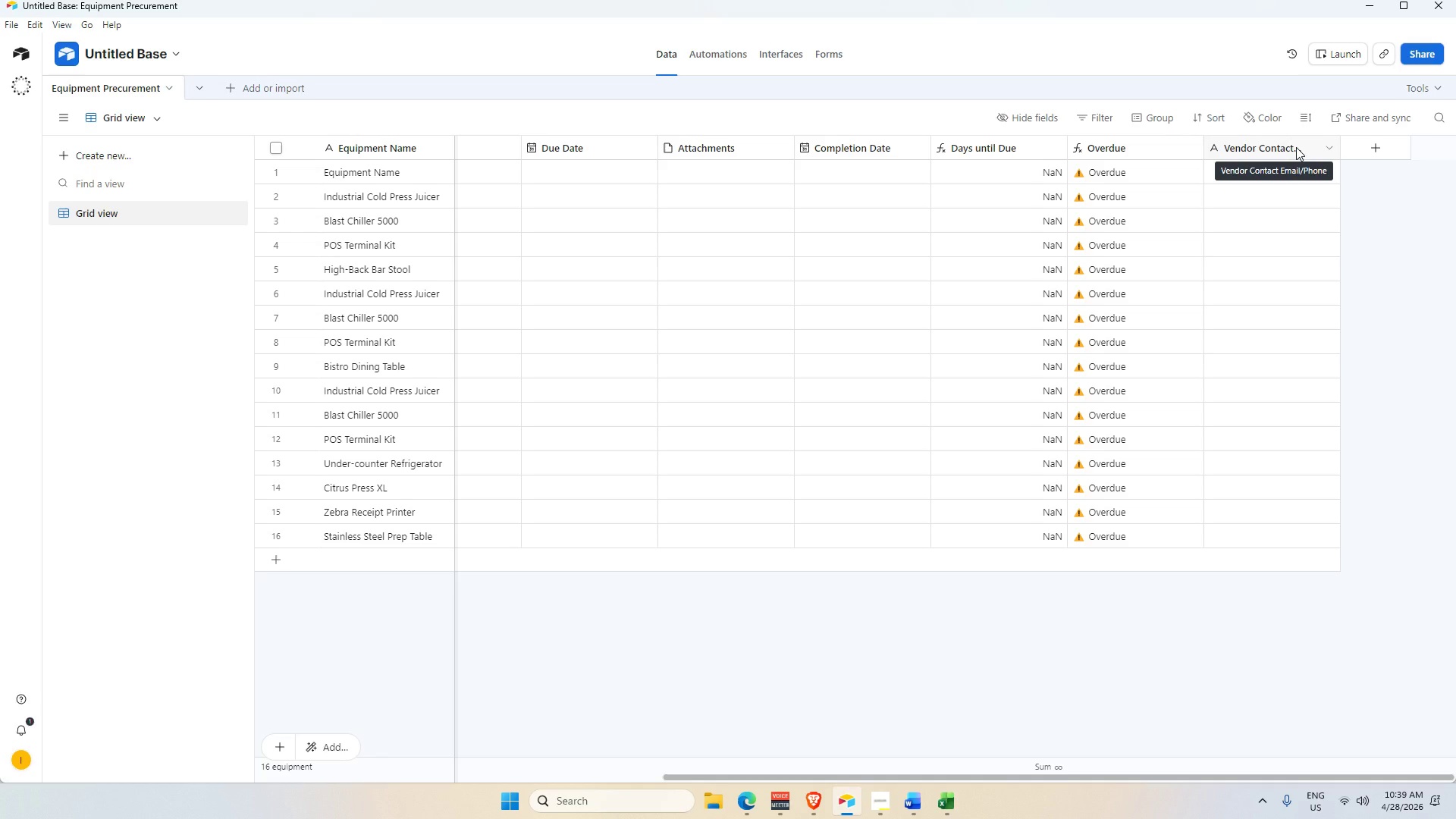 
left_click([1328, 144])
 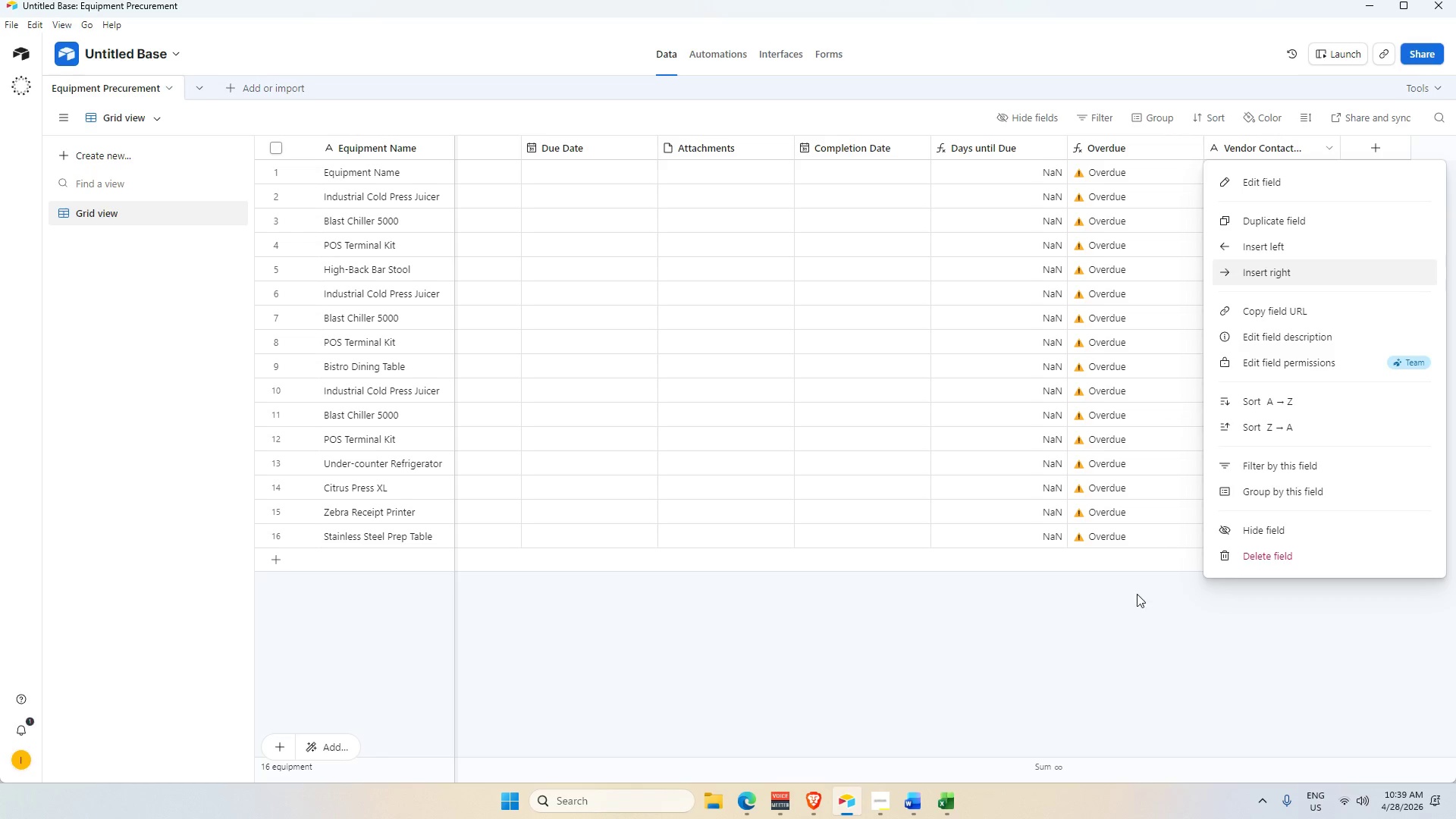 
left_click([1132, 672])
 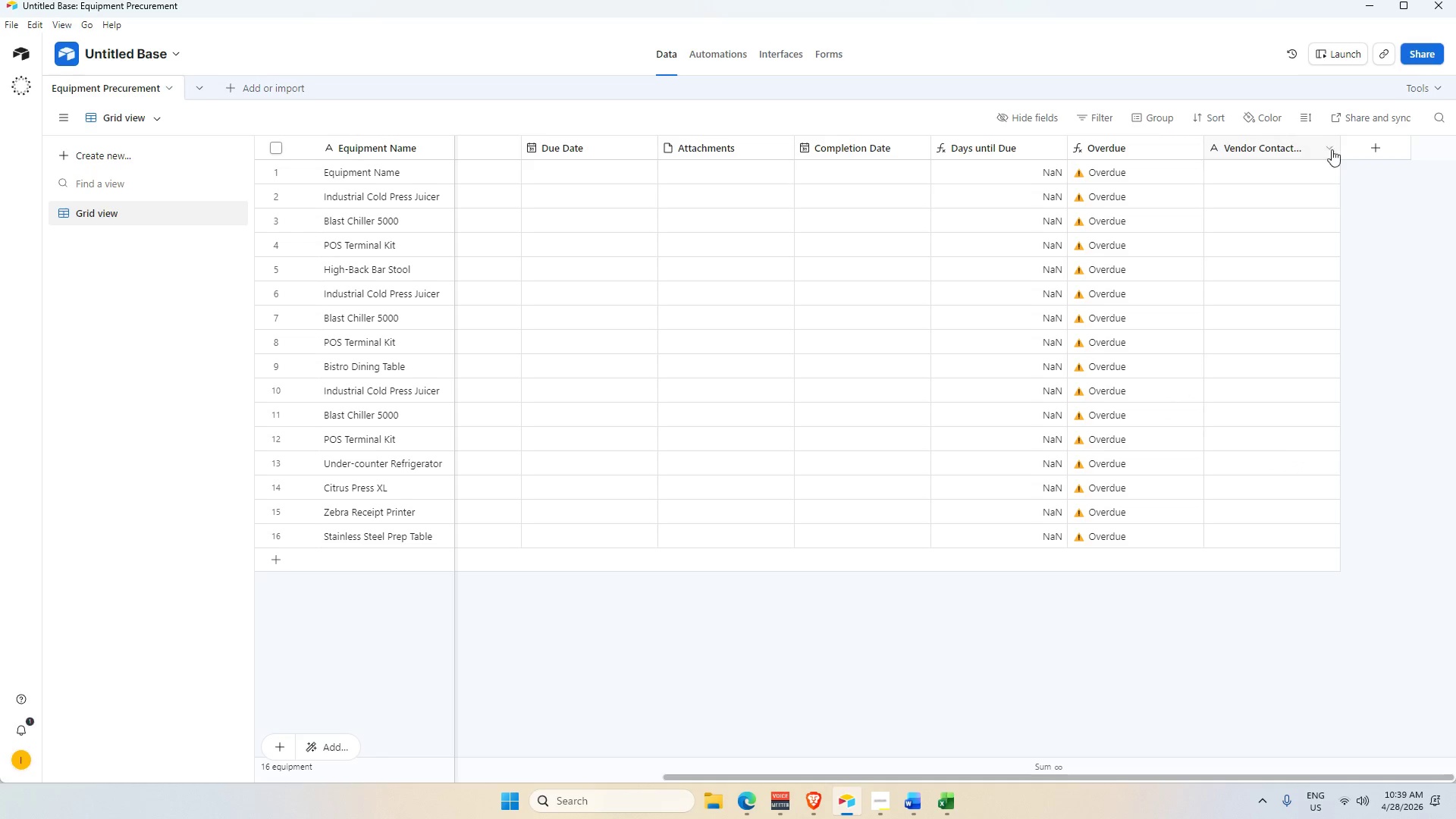 
double_click([1276, 149])
 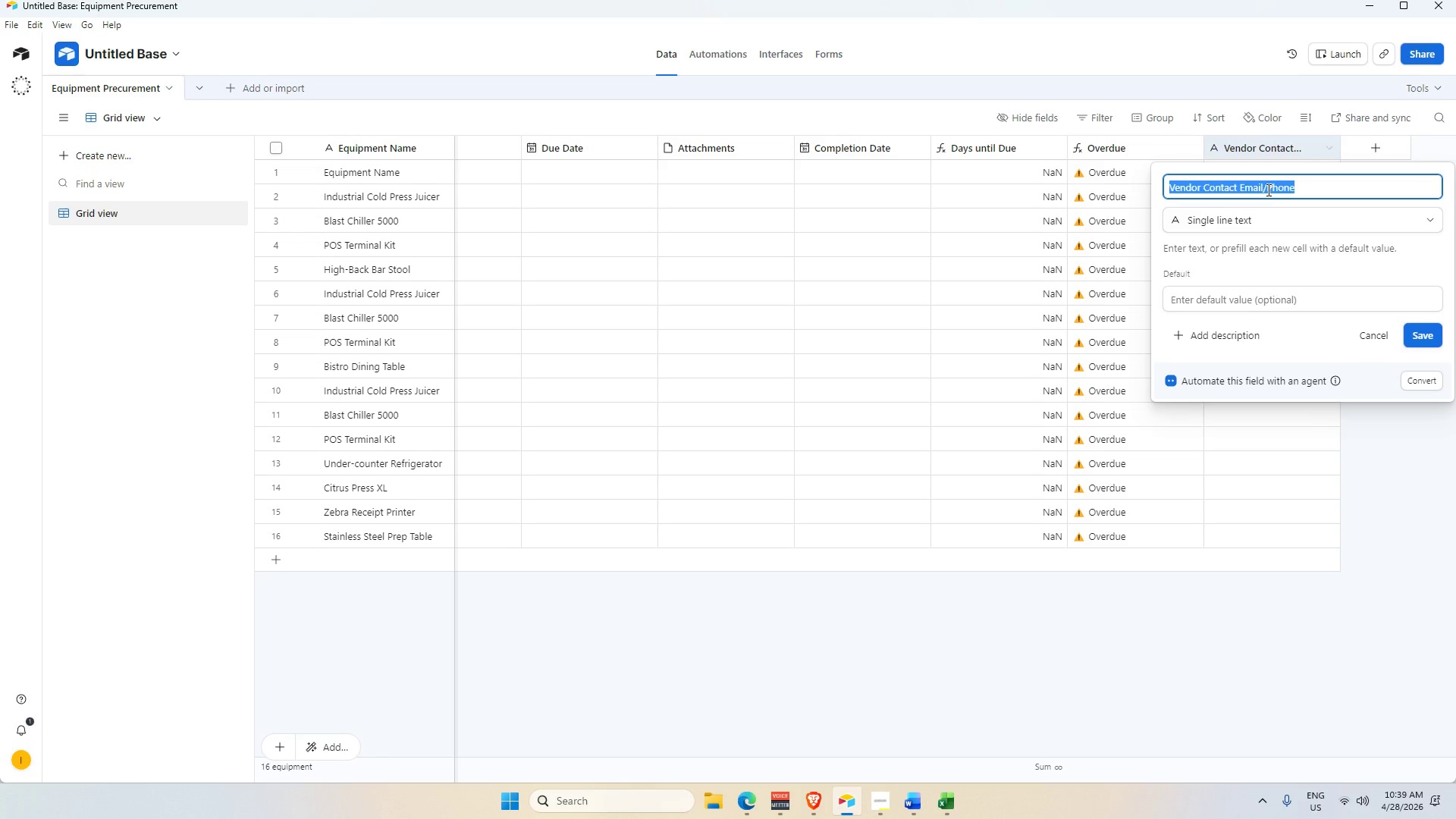 
left_click_drag(start_coordinate=[1263, 189], to_coordinate=[1307, 190])
 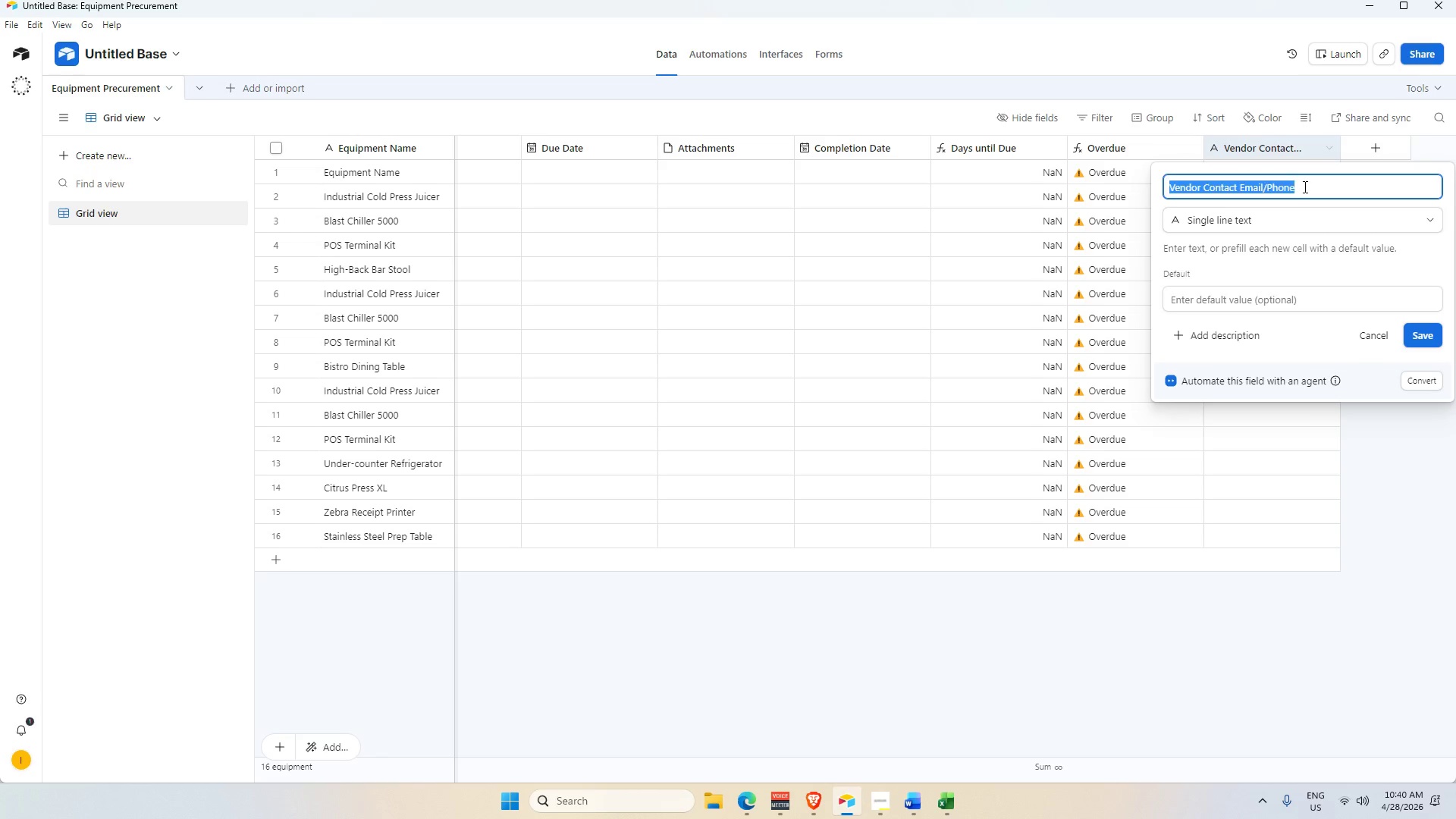 
left_click([1304, 187])
 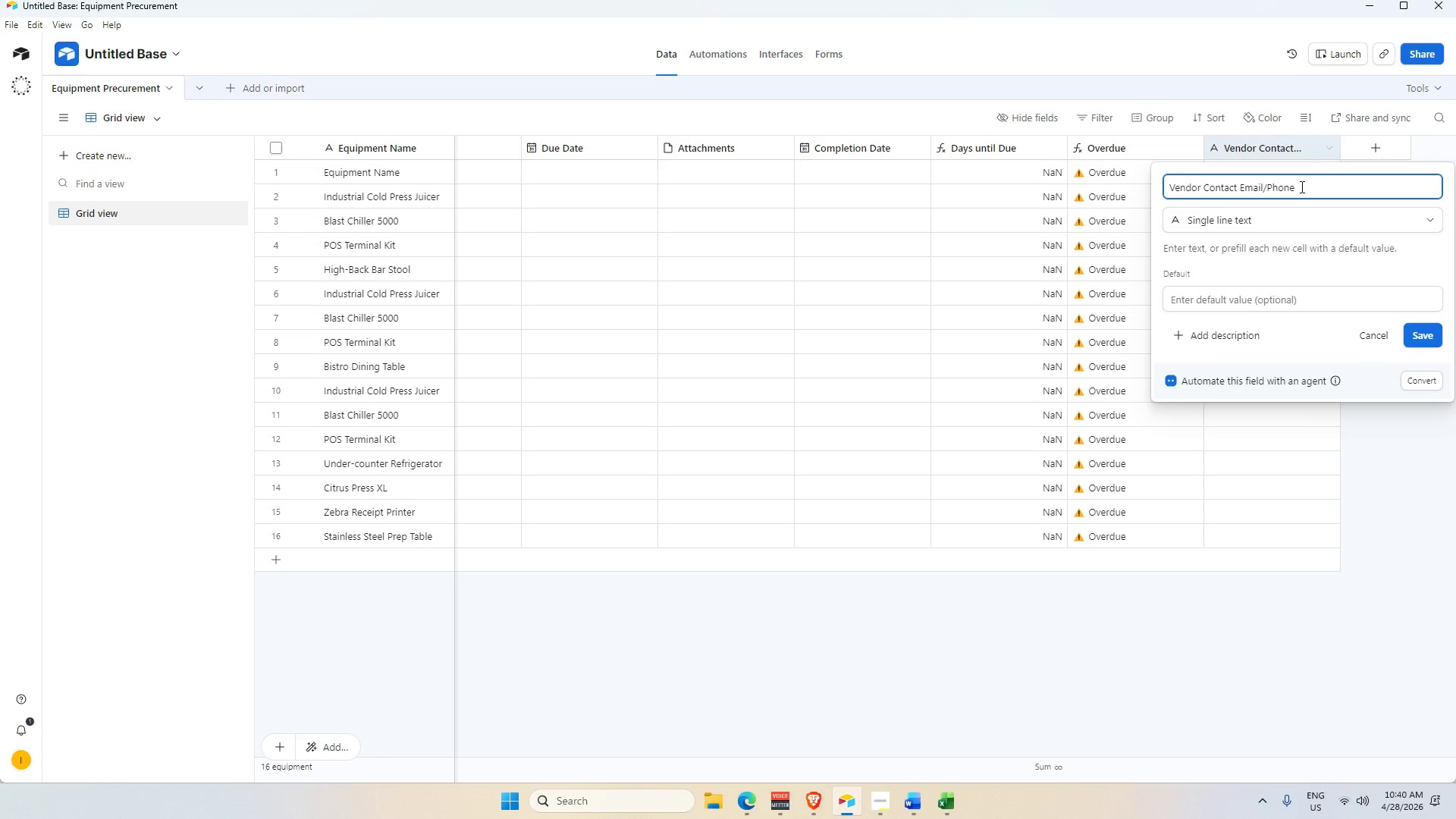 
key(Backspace)
 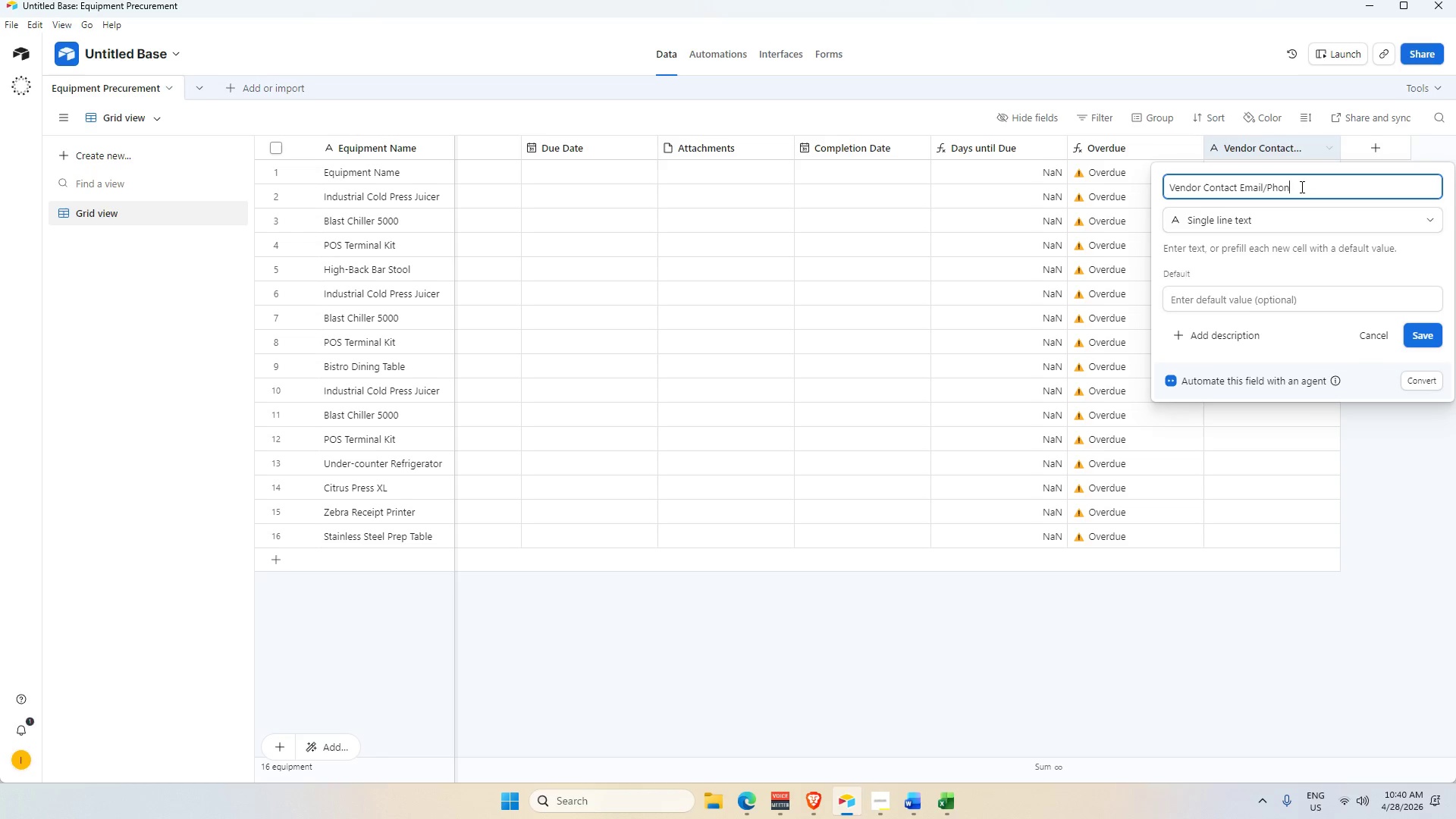 
key(Backspace)
 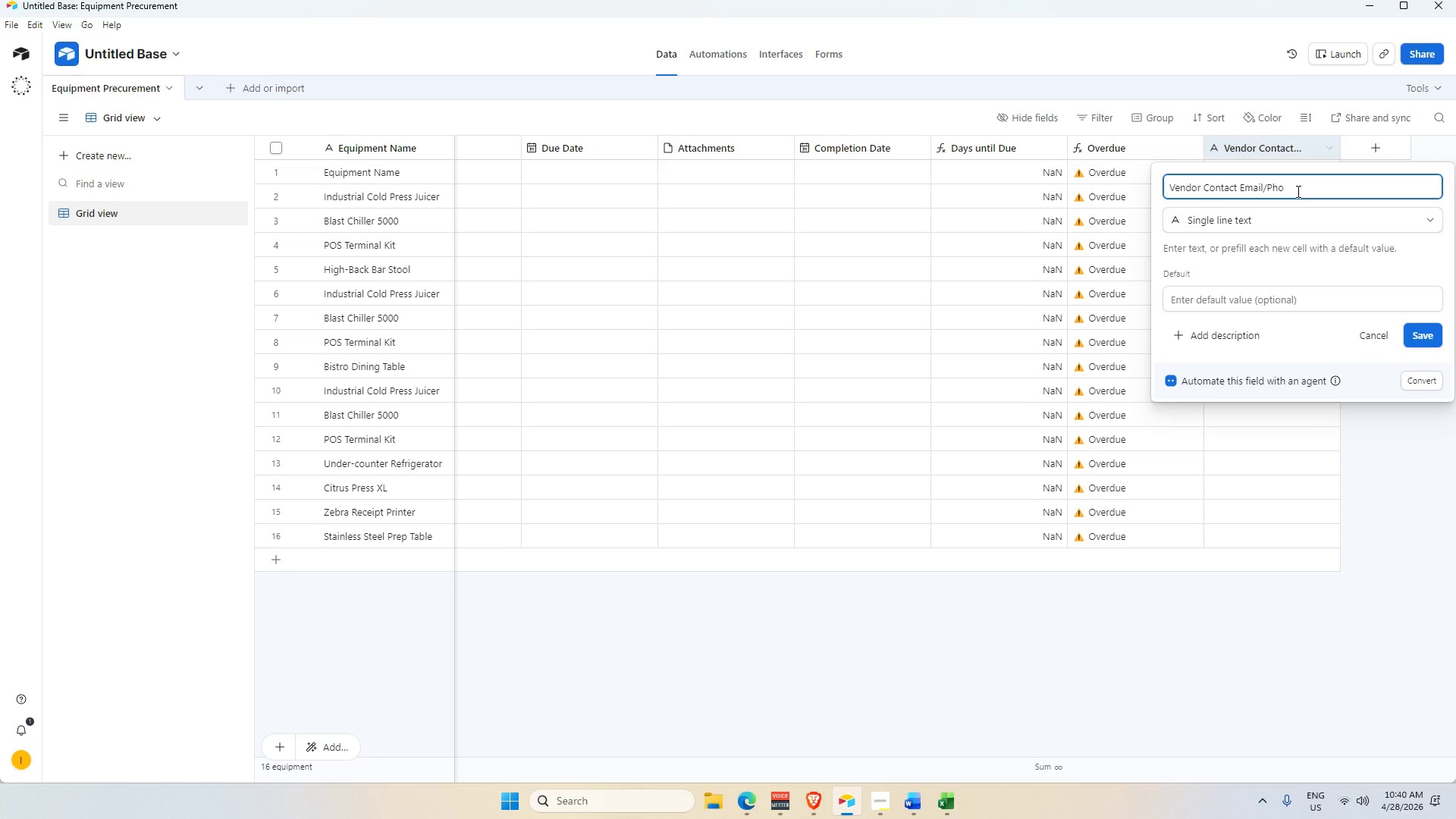 
key(Backspace)
 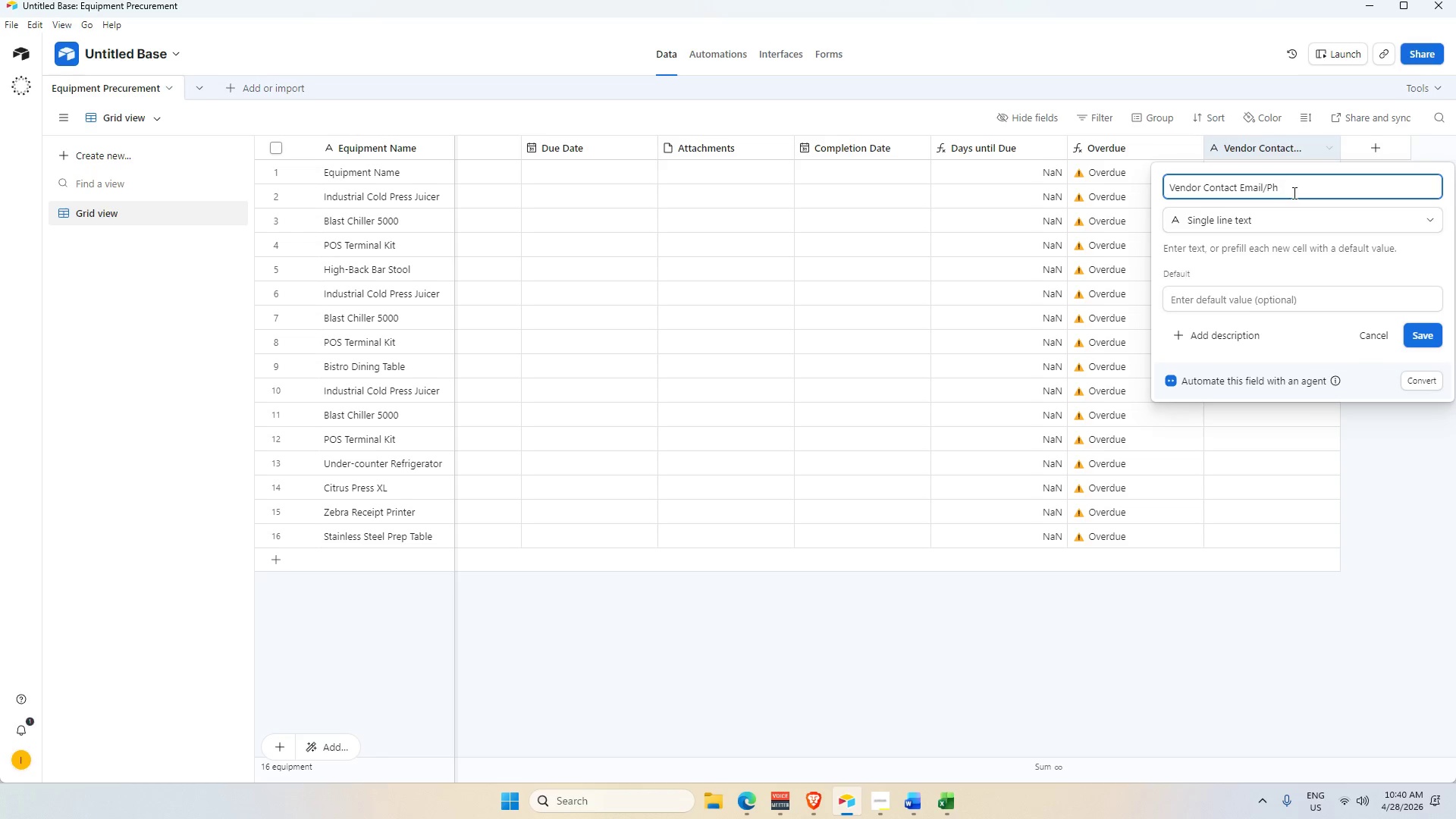 
key(Backspace)
 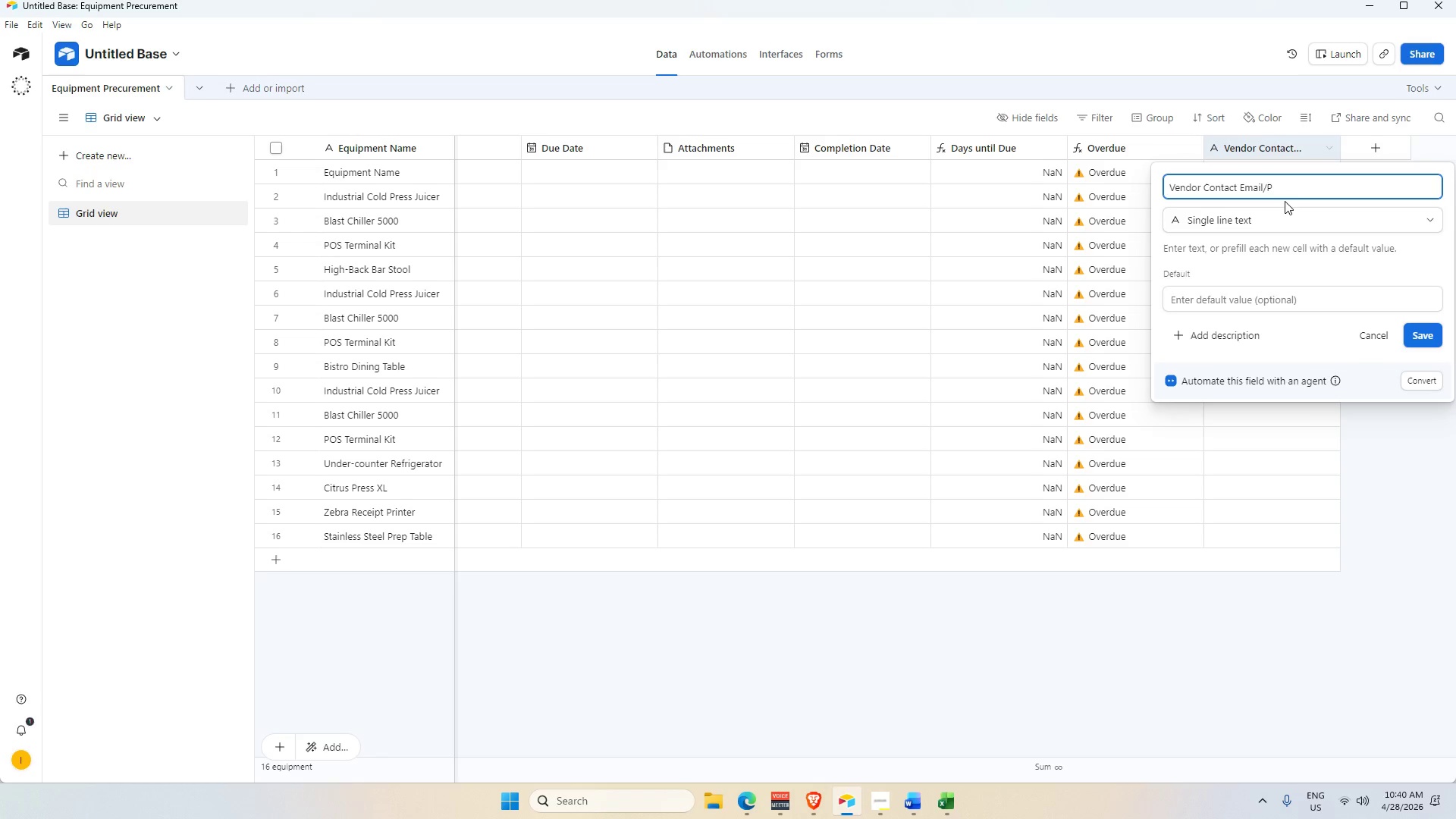 
key(Backspace)
 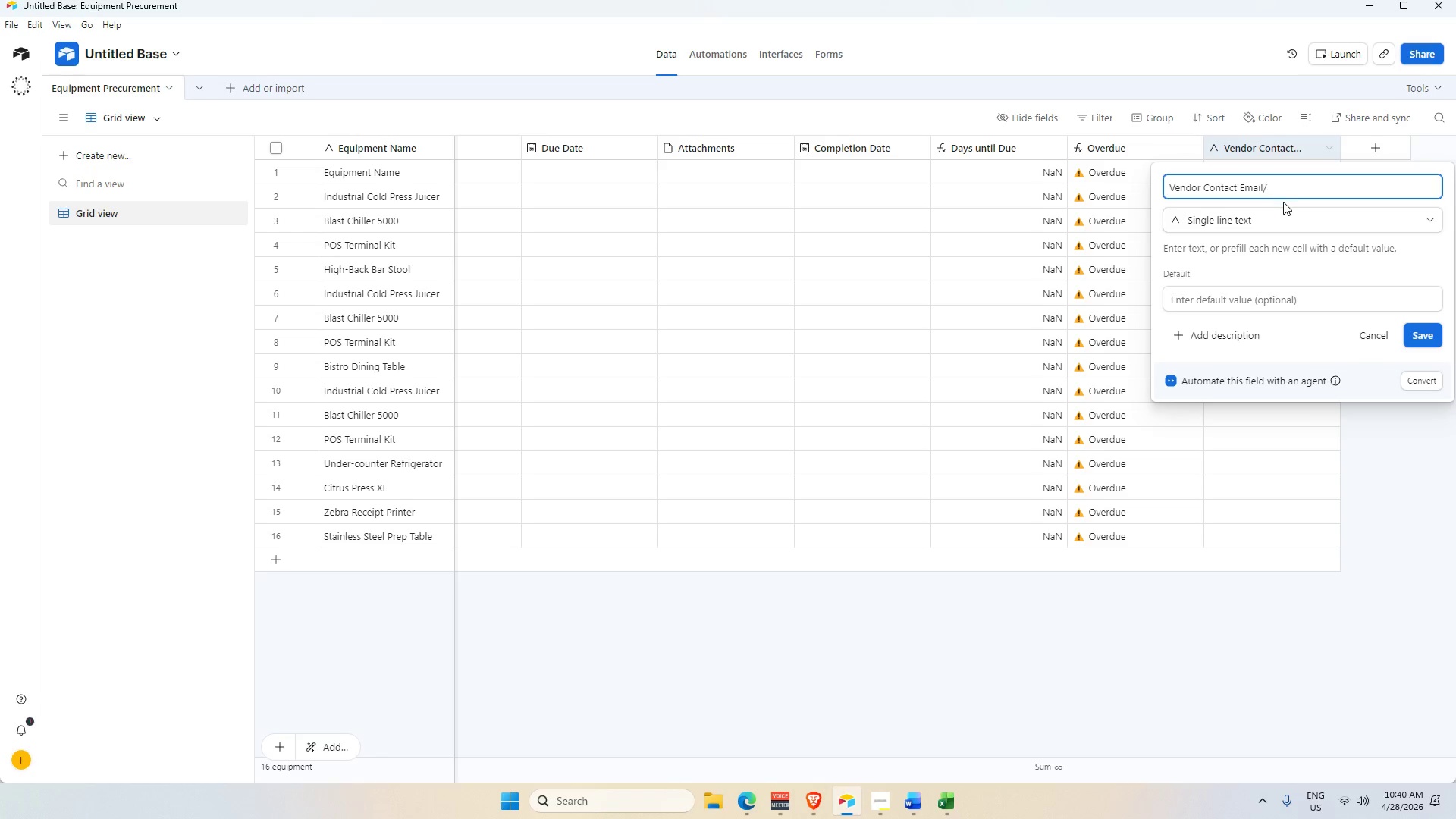 
key(Backspace)
 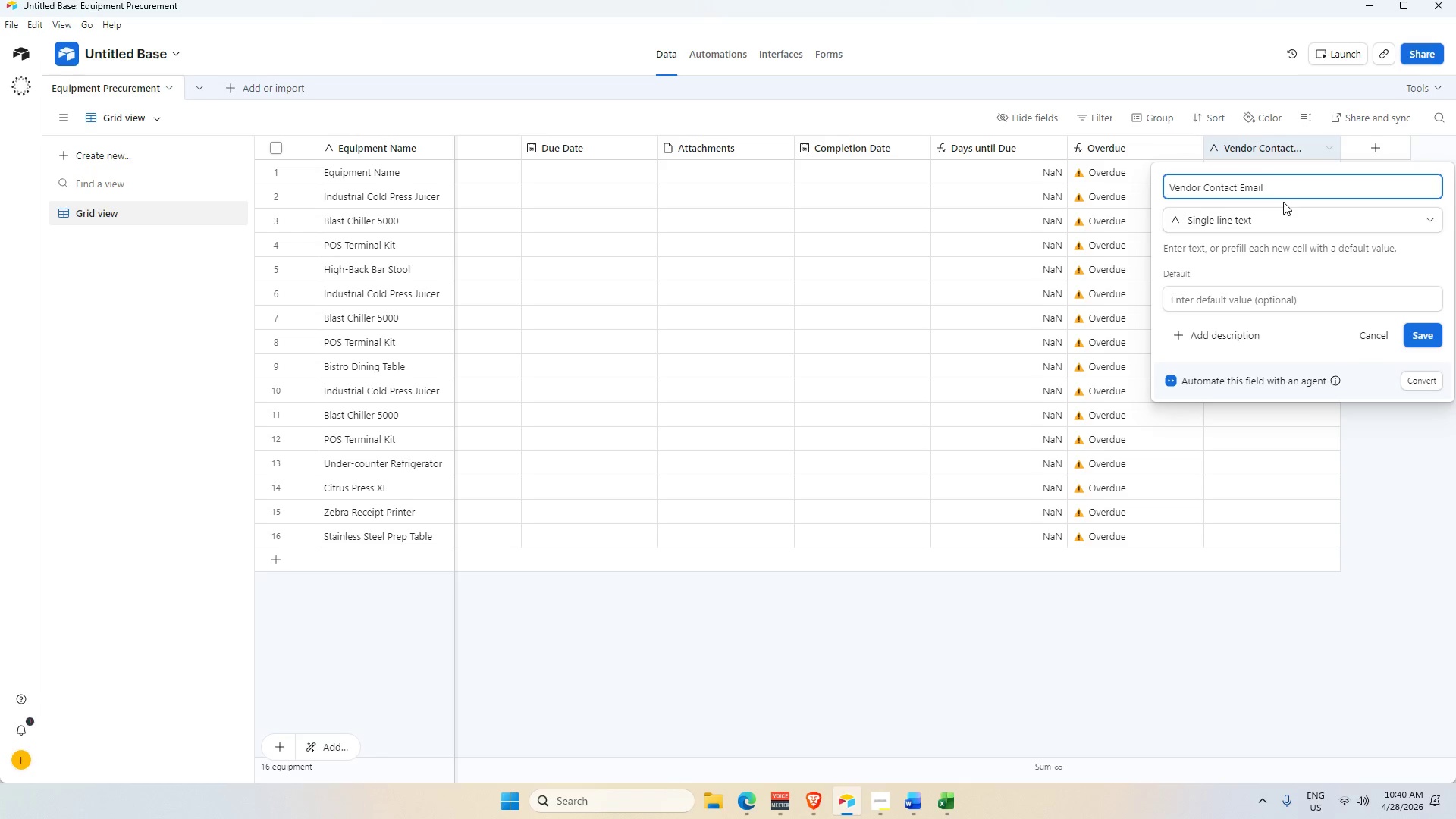 
key(Backspace)
 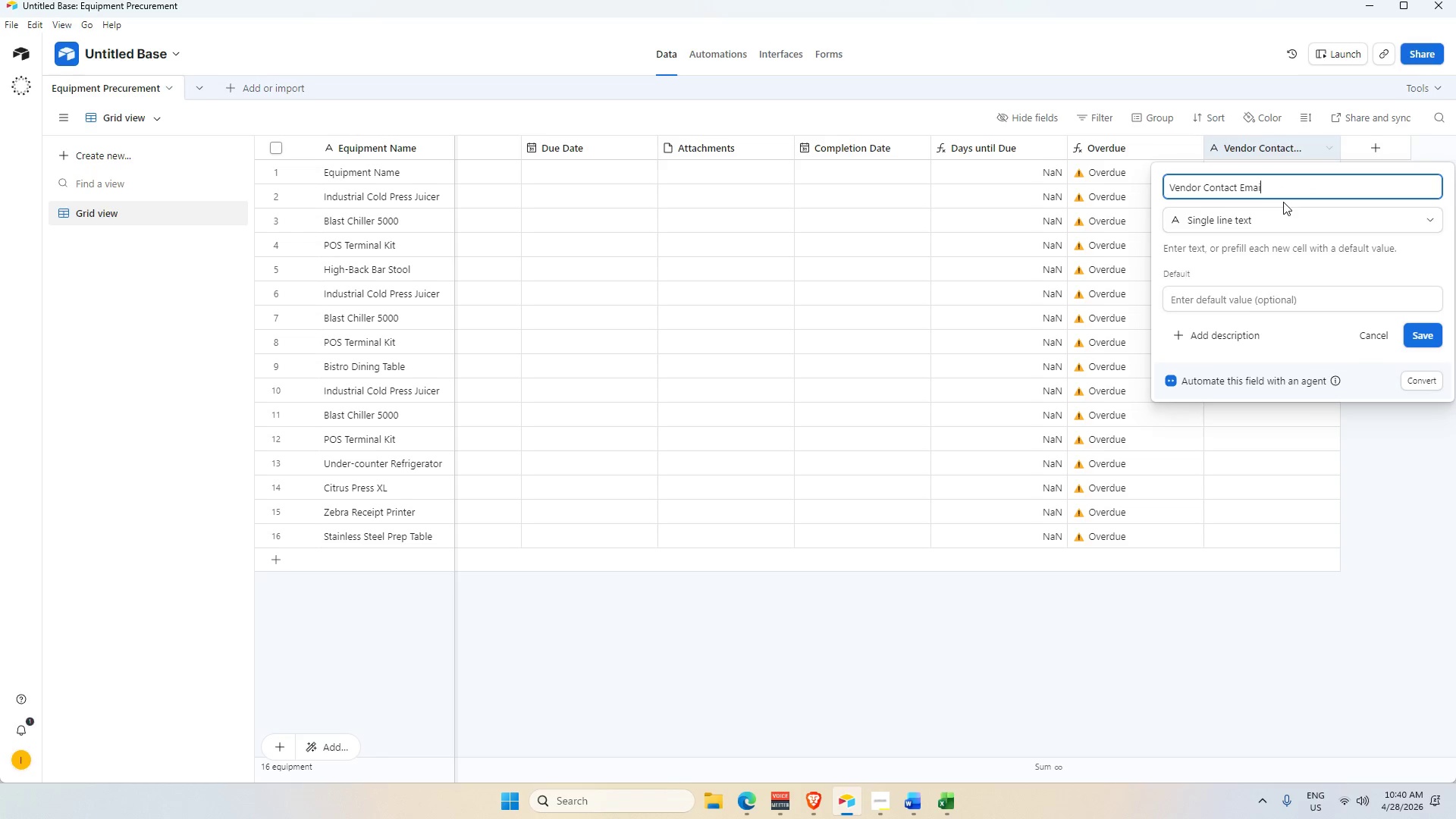 
key(Backspace)
 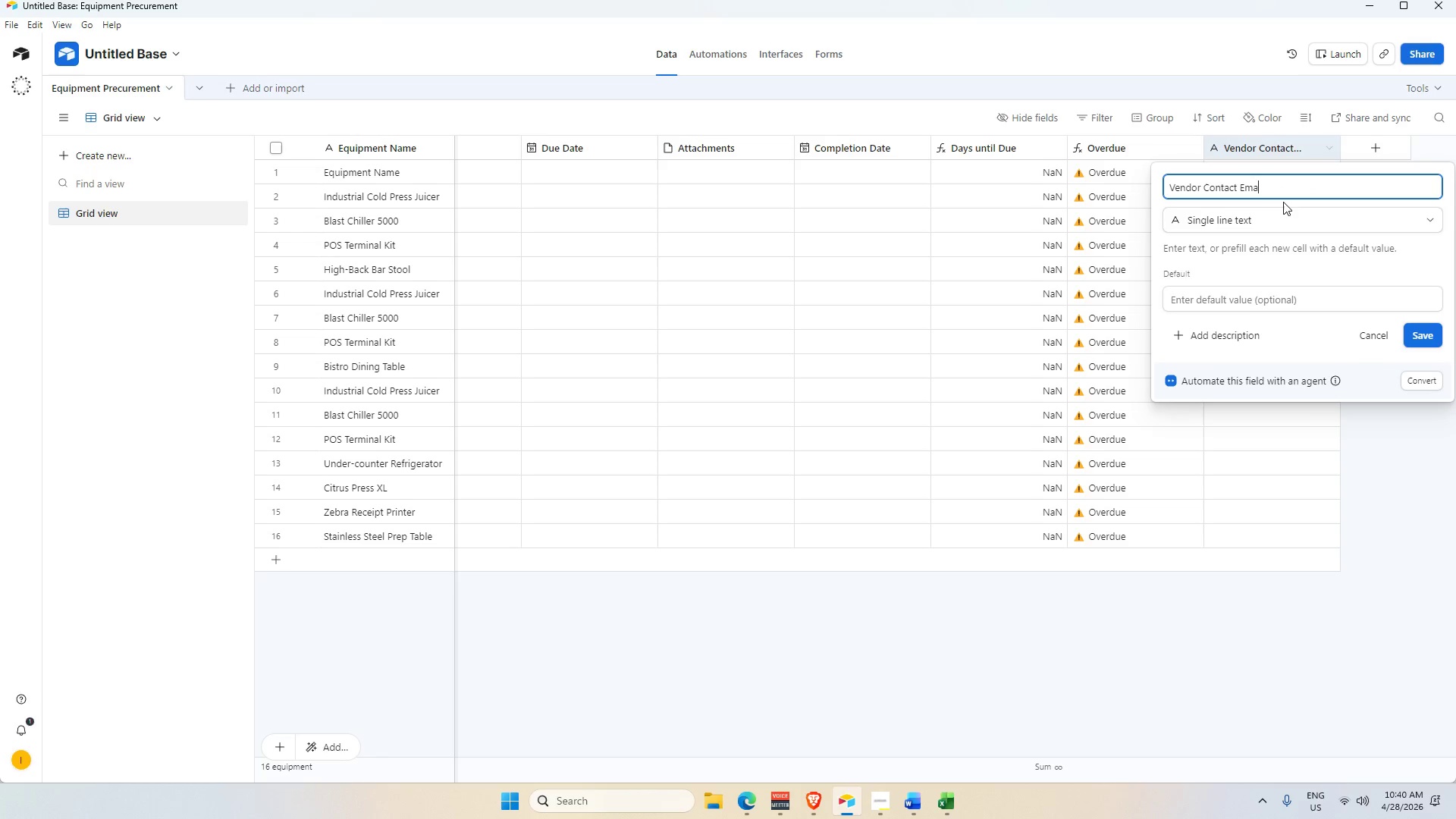 
key(Backspace)
 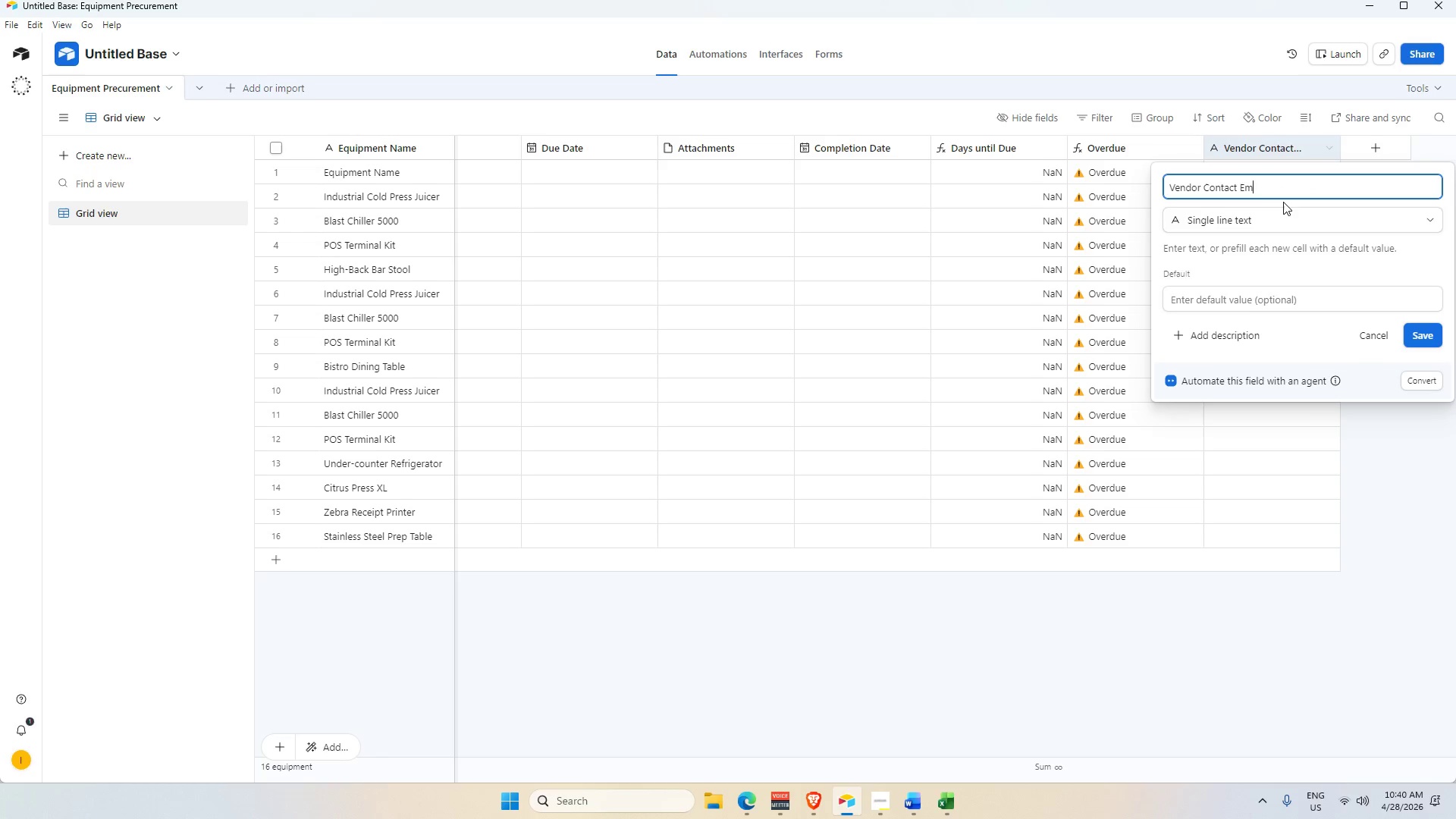 
key(Backspace)
 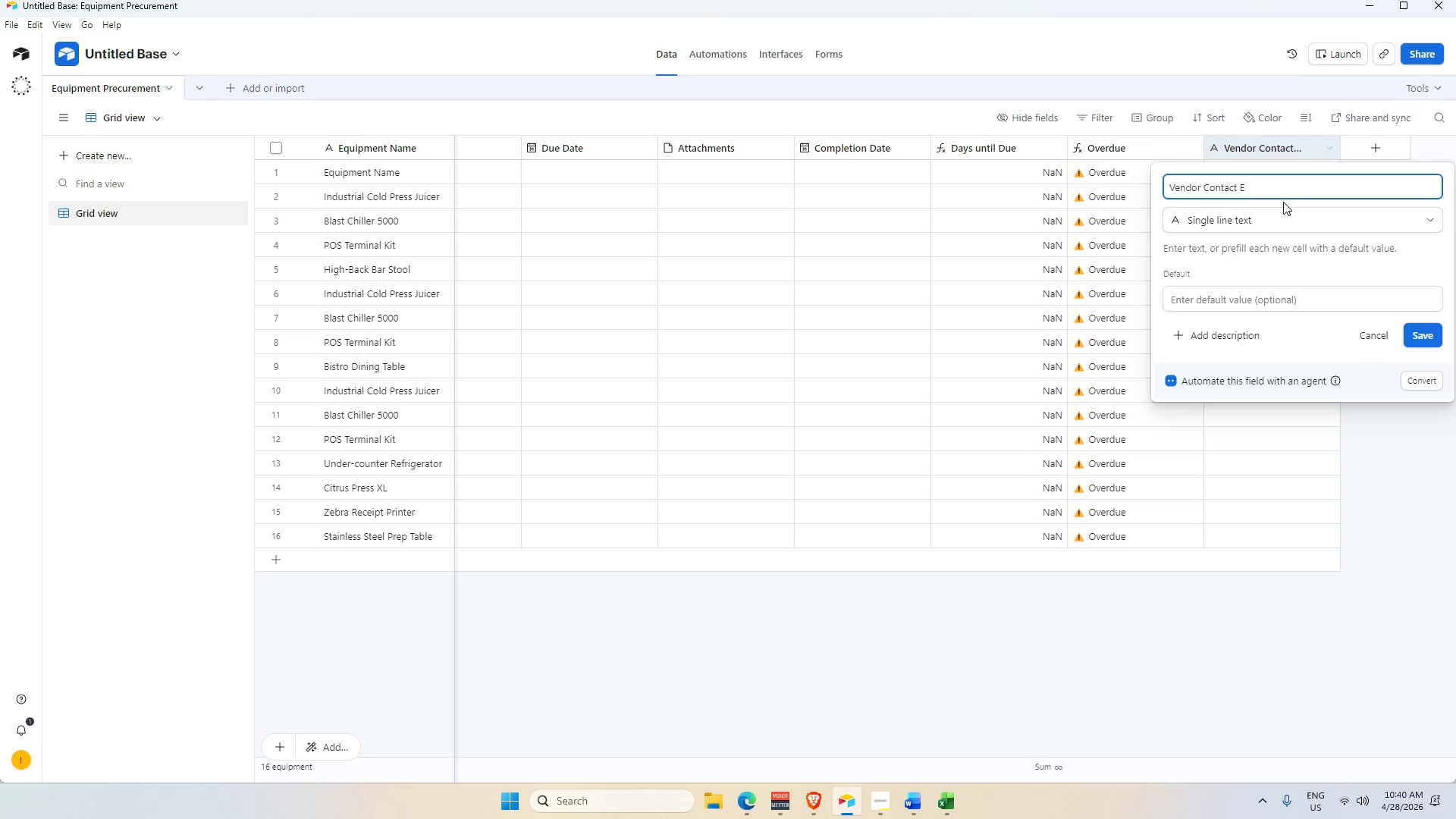 
key(Backspace)
 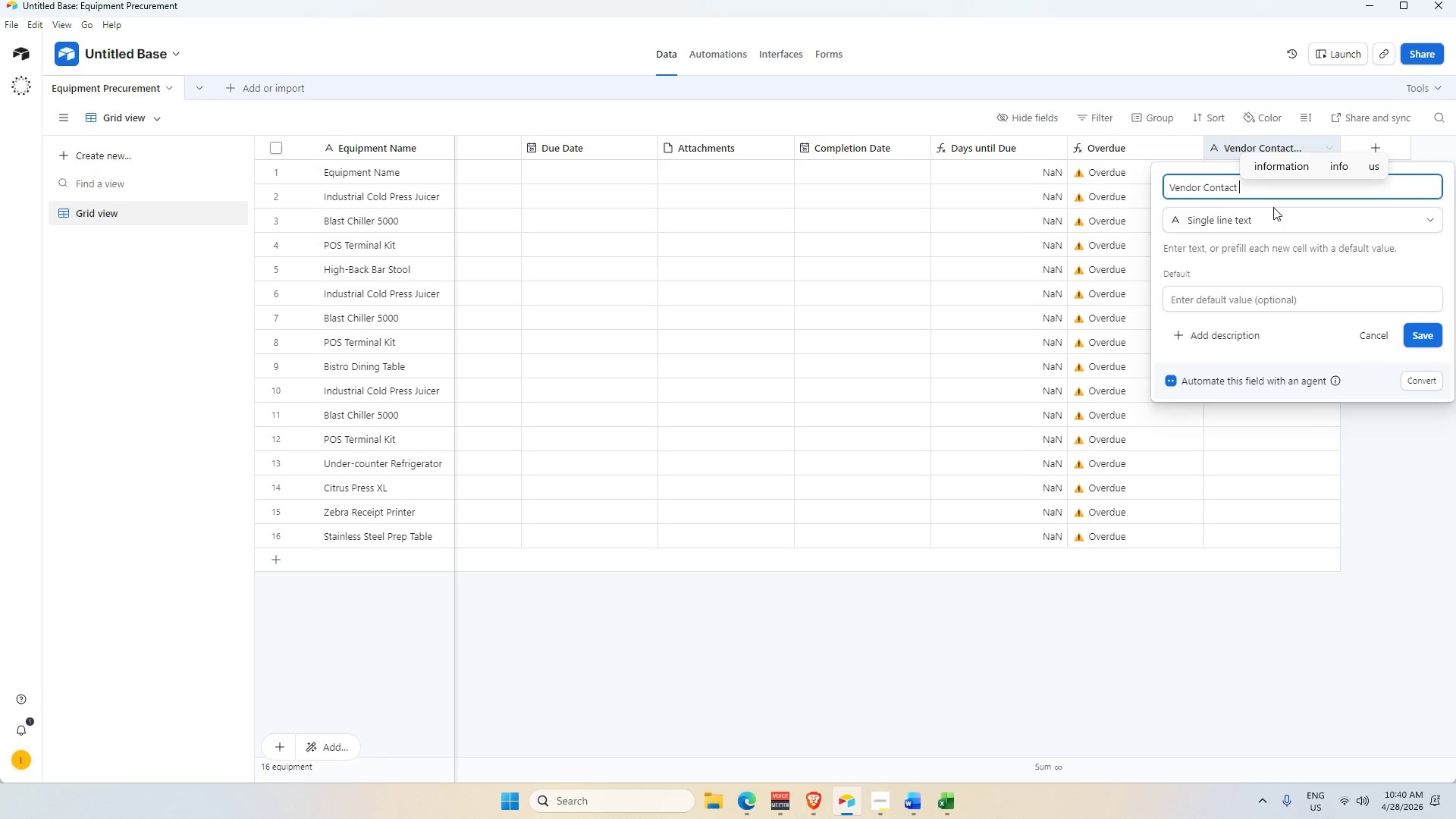 
type(Phone)
 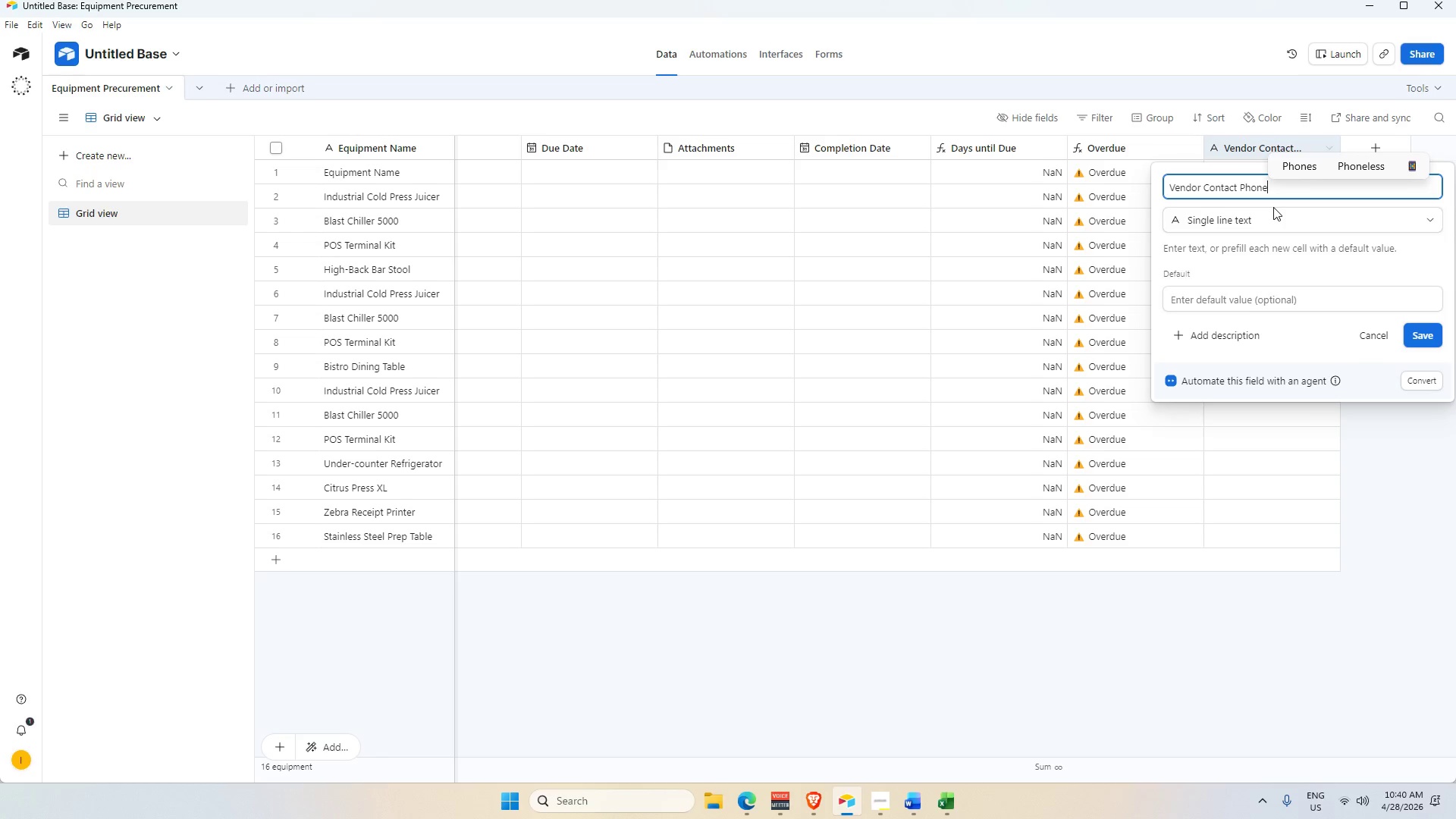 
key(Enter)
 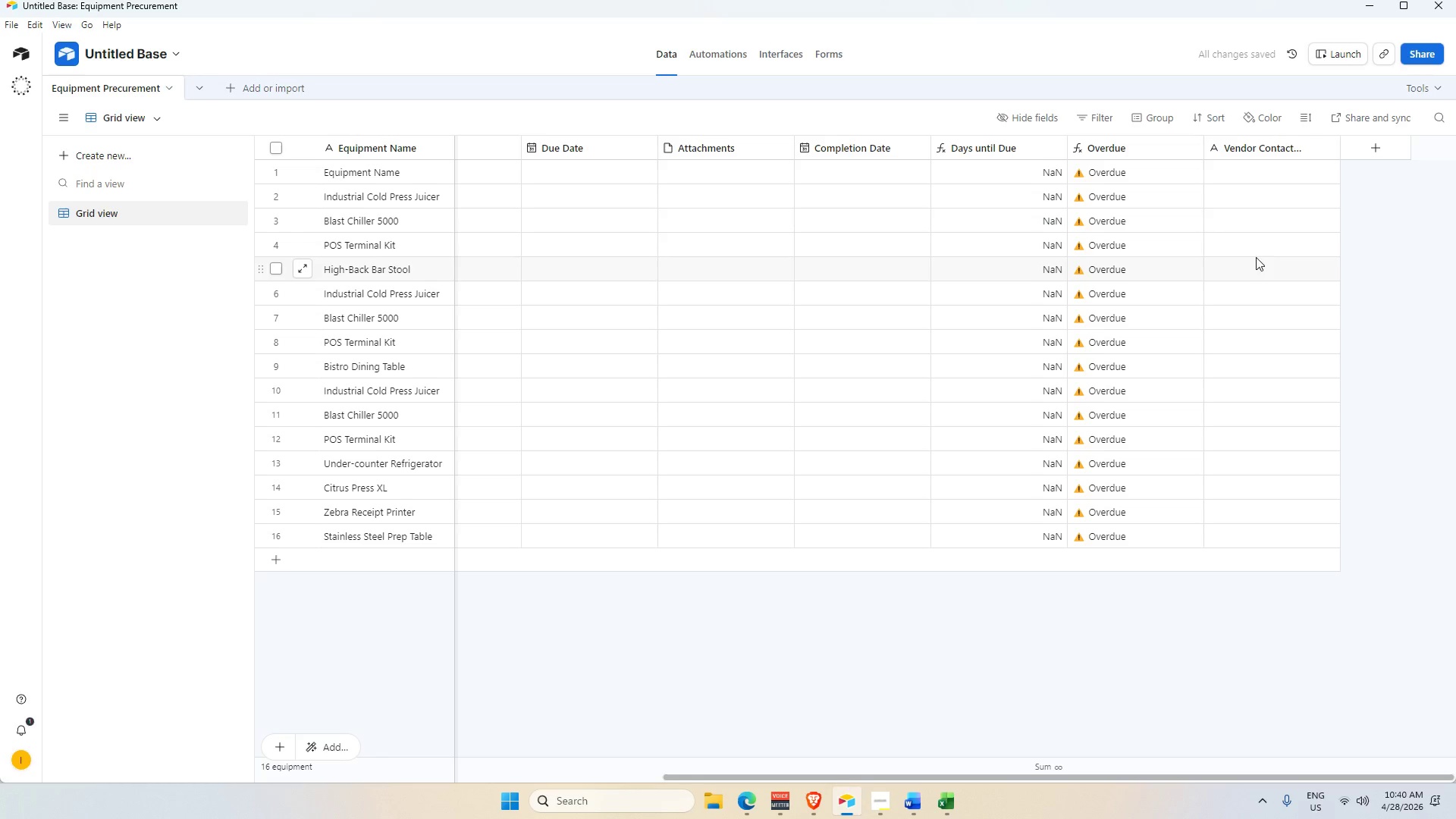 
mouse_move([1243, 171])
 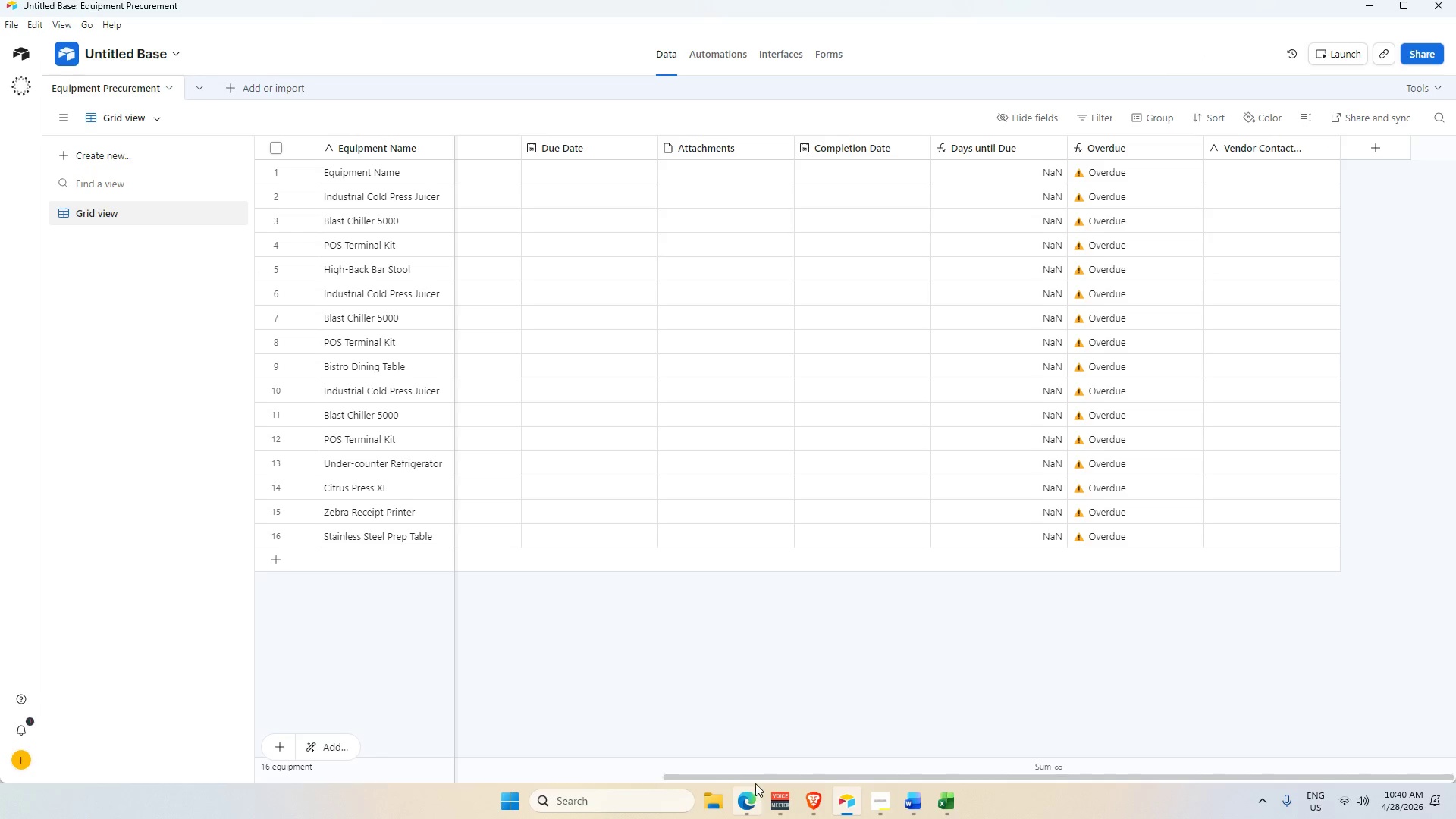 
left_click([751, 796])
 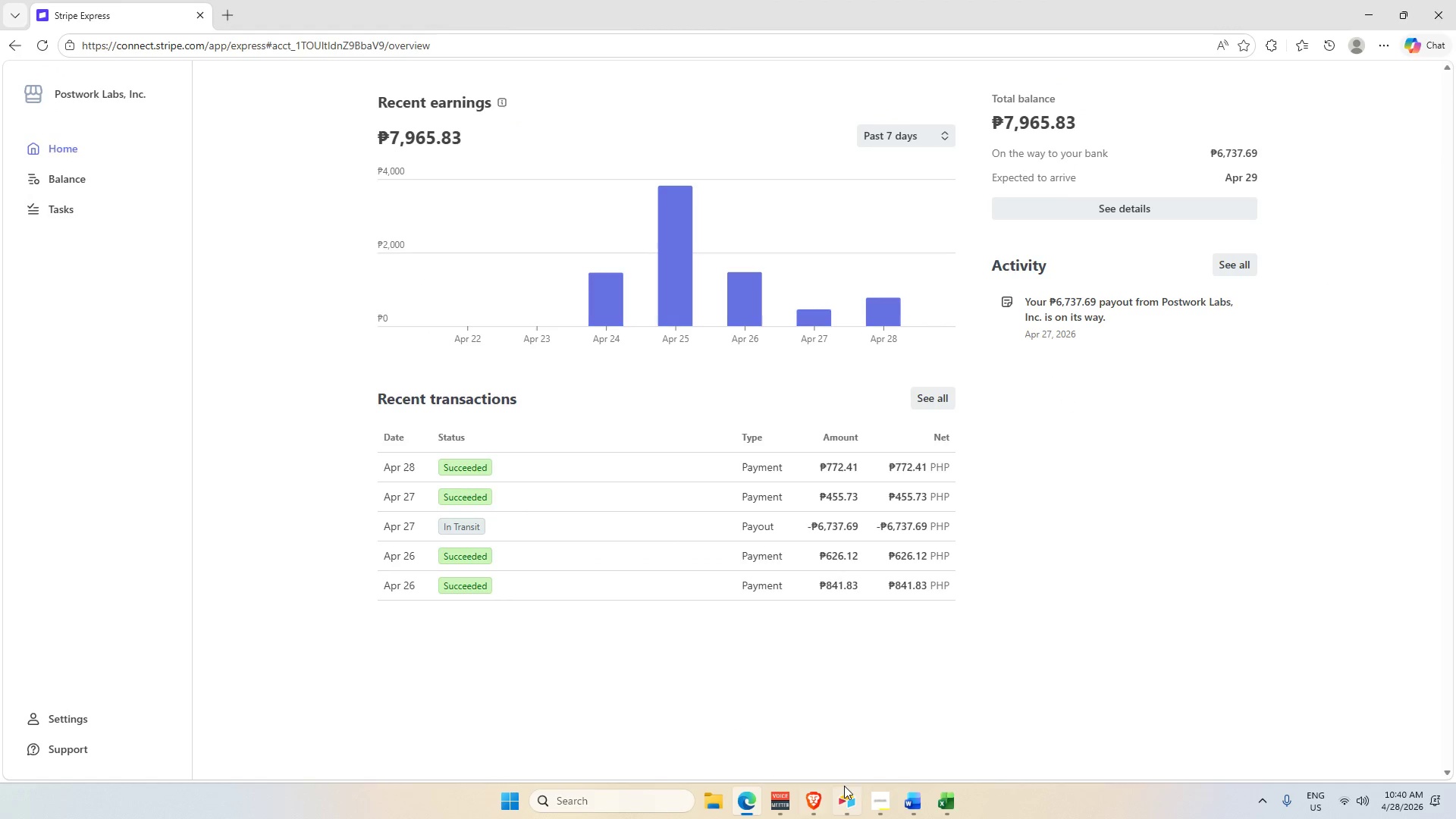 
left_click([845, 808])
 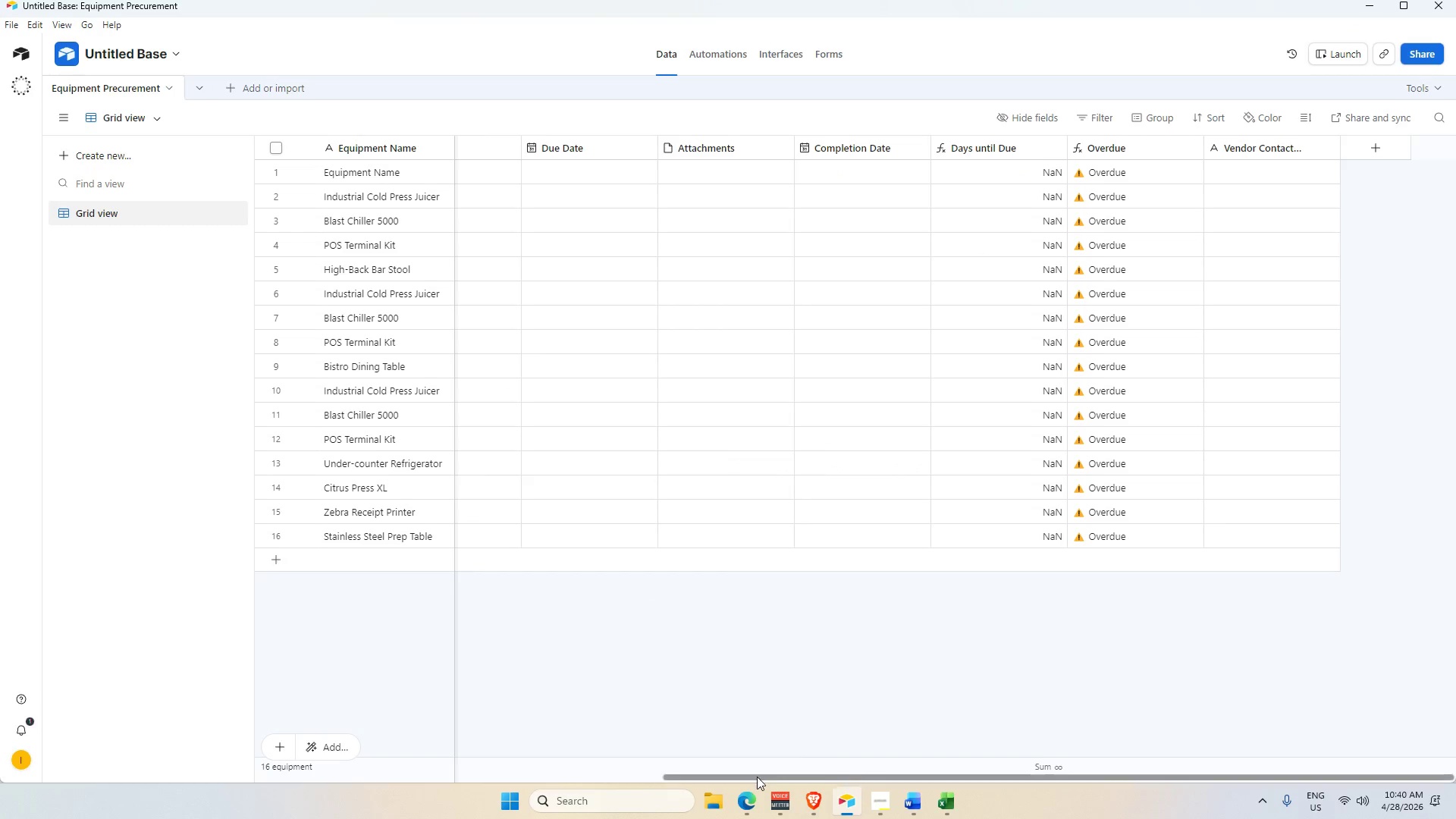 
left_click_drag(start_coordinate=[761, 777], to_coordinate=[340, 761])
 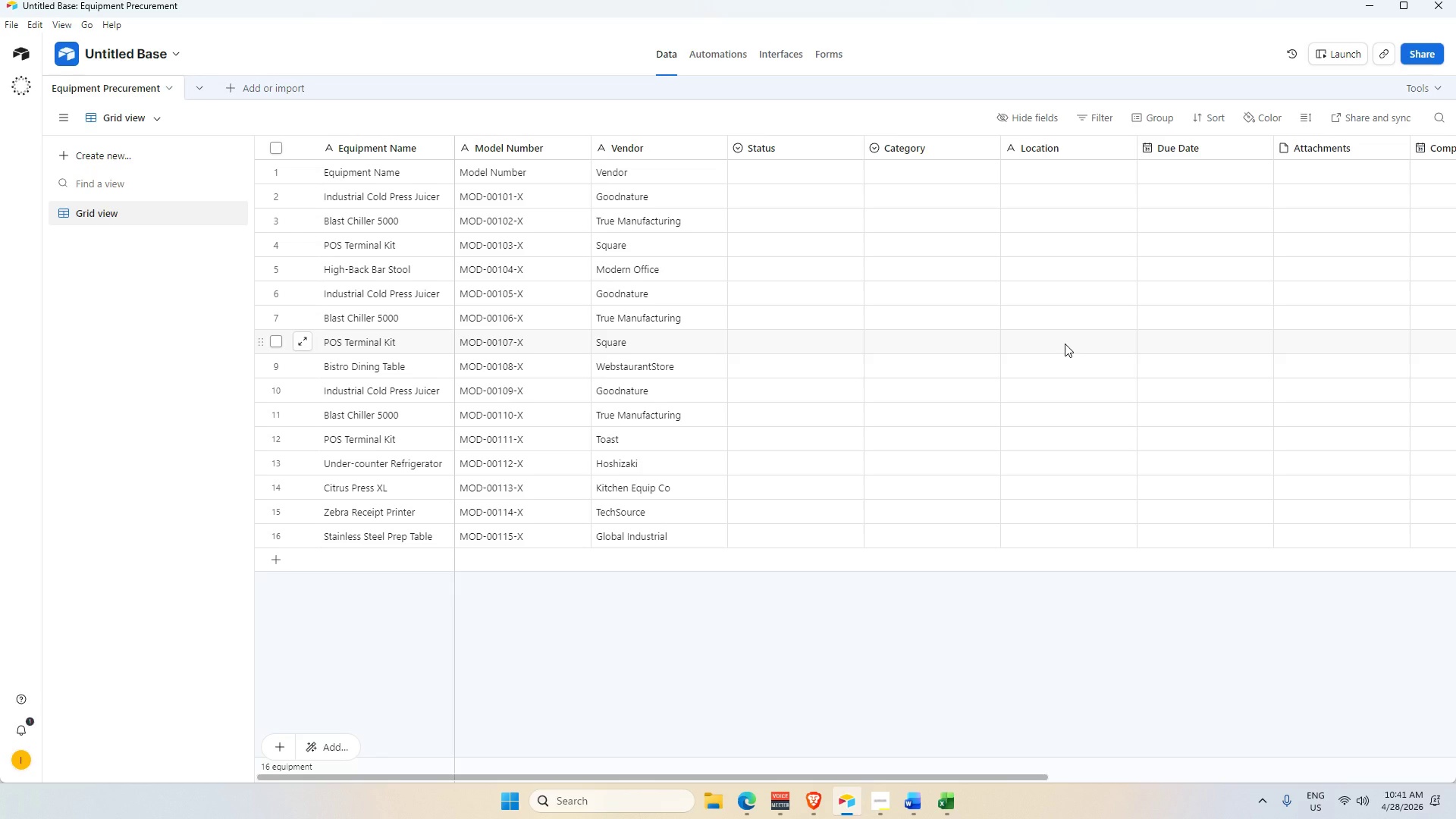 
wait(69.56)
 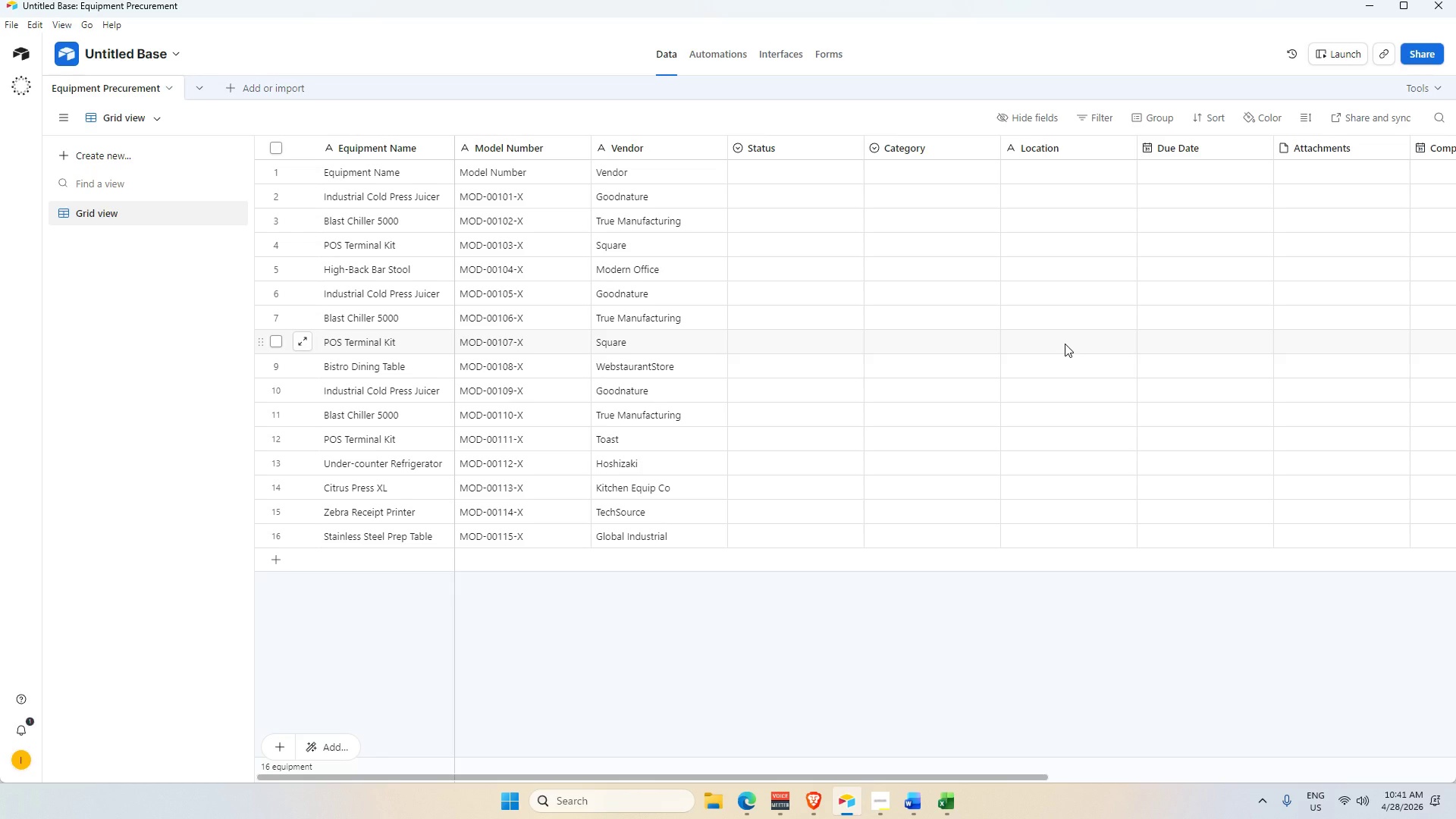 
left_click([870, 806])